 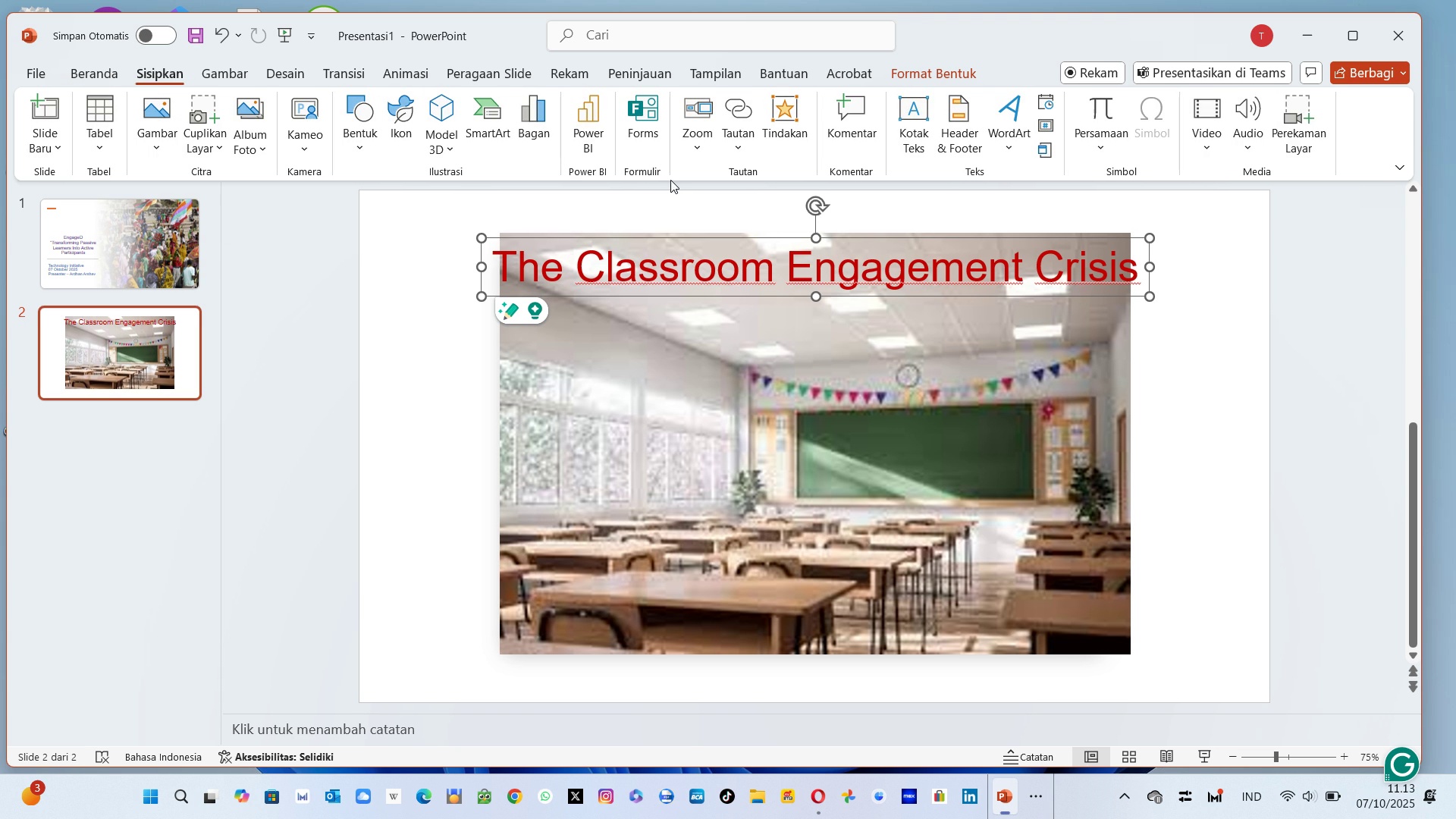 
left_click([902, 123])
 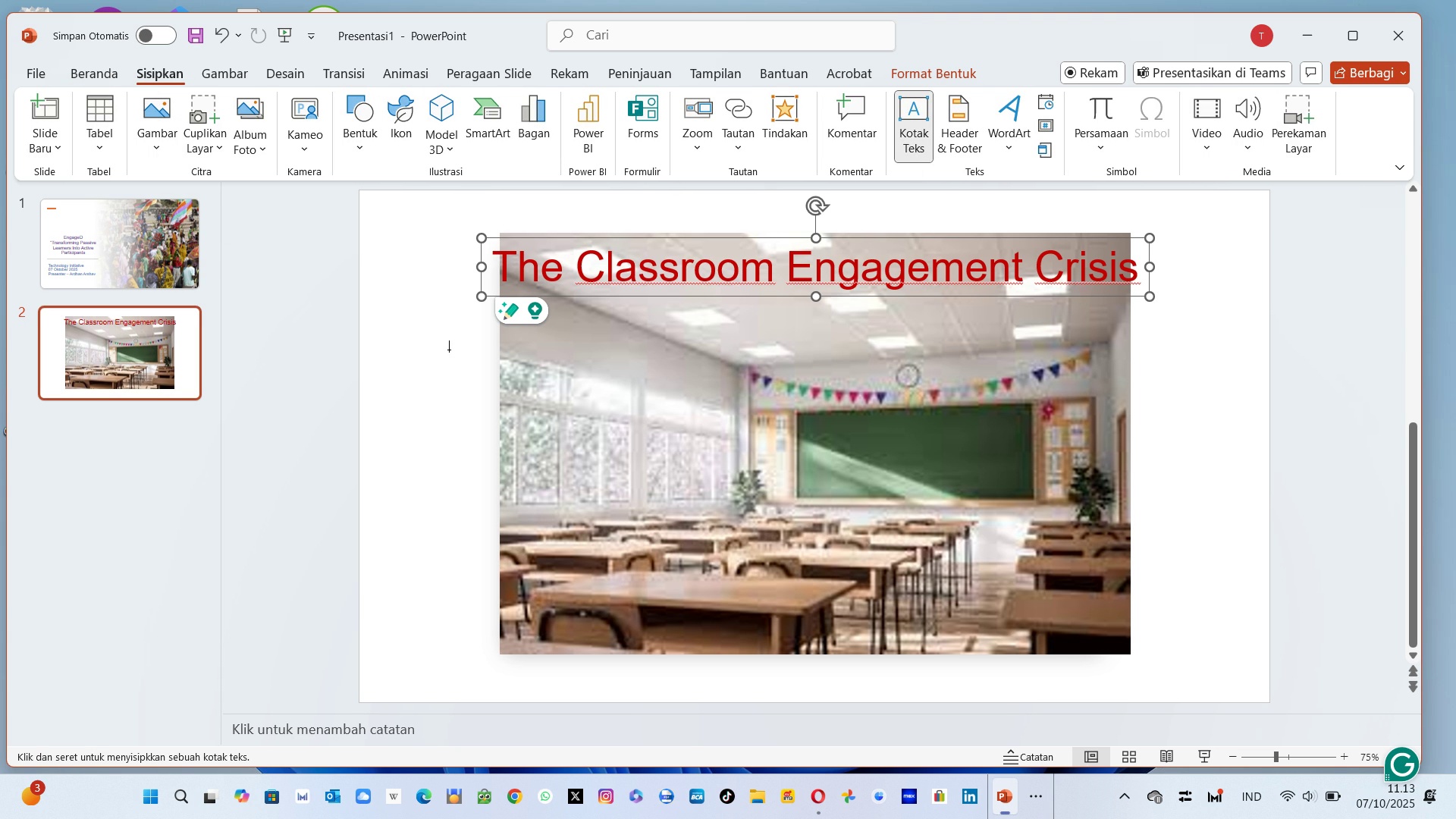 
left_click([438, 351])
 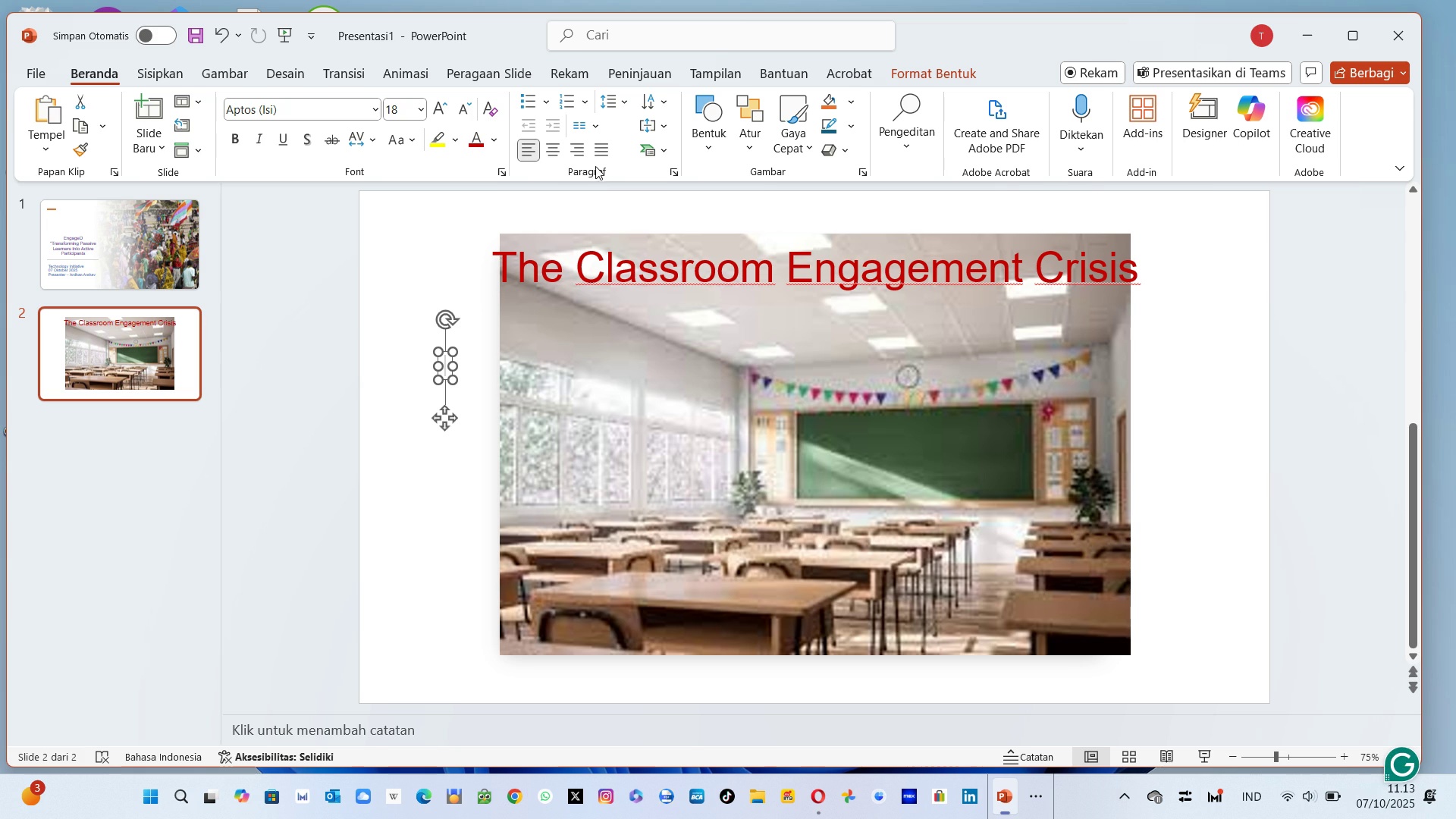 
left_click([598, 158])
 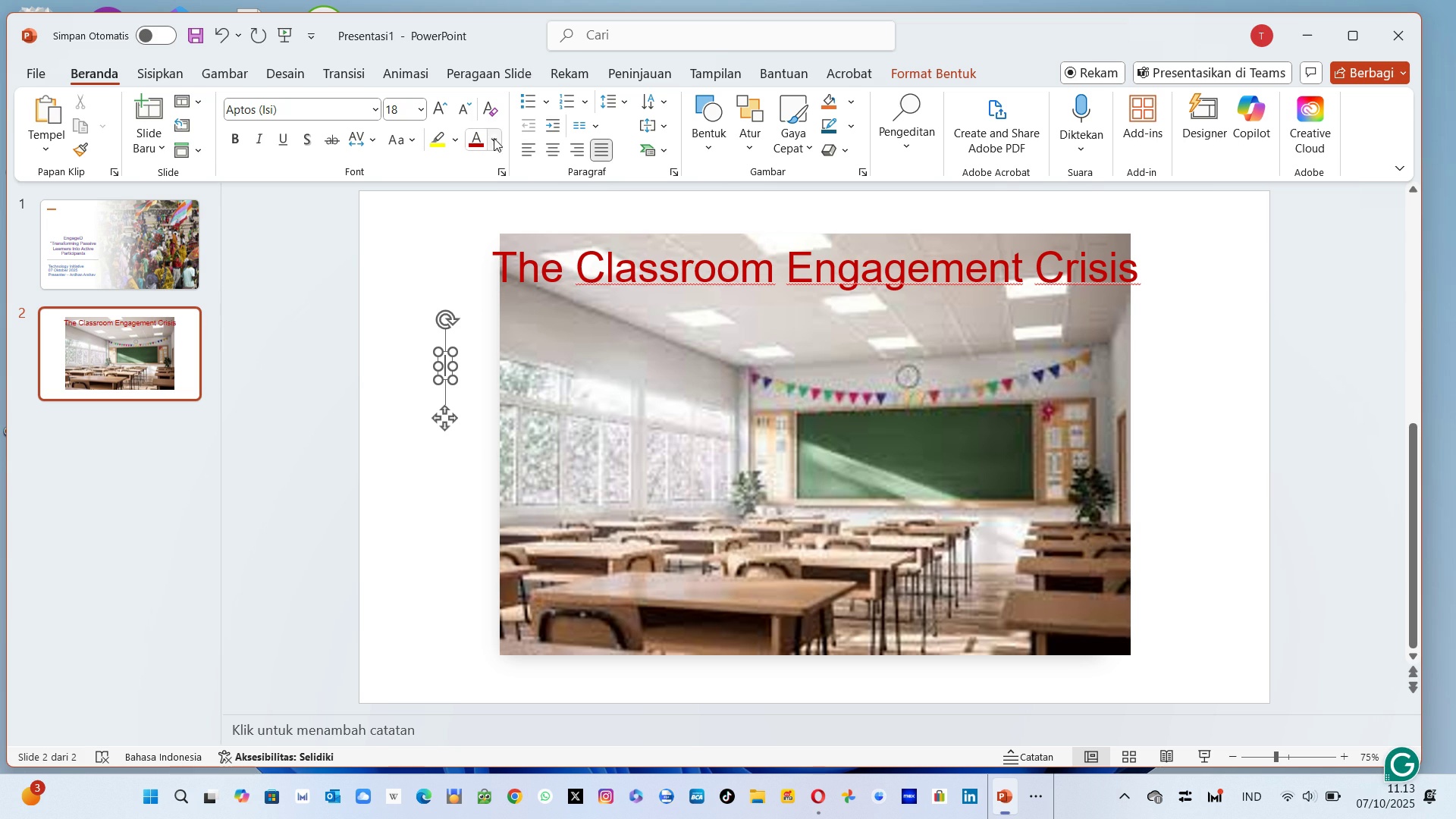 
left_click([492, 138])
 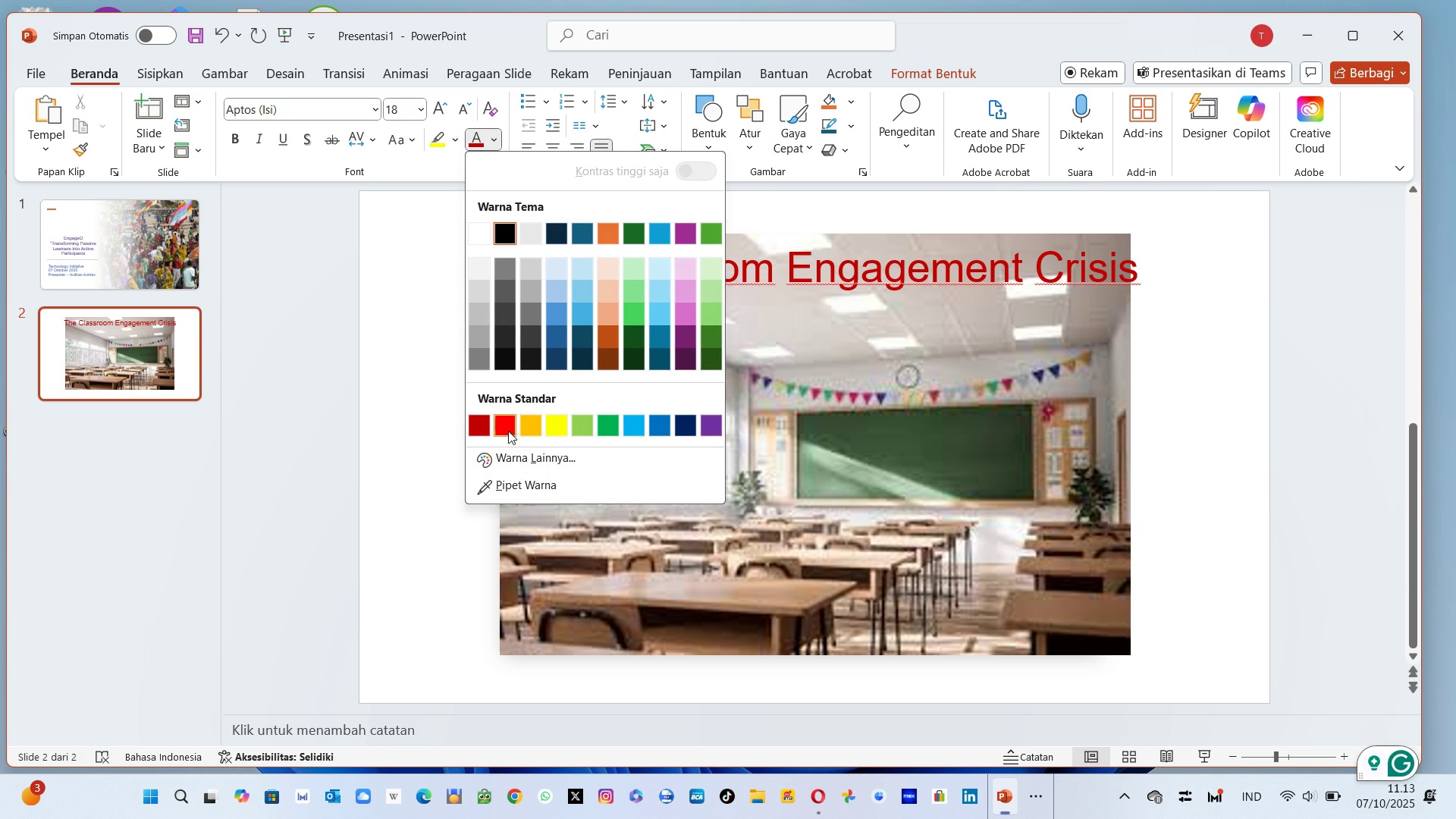 
left_click([532, 428])
 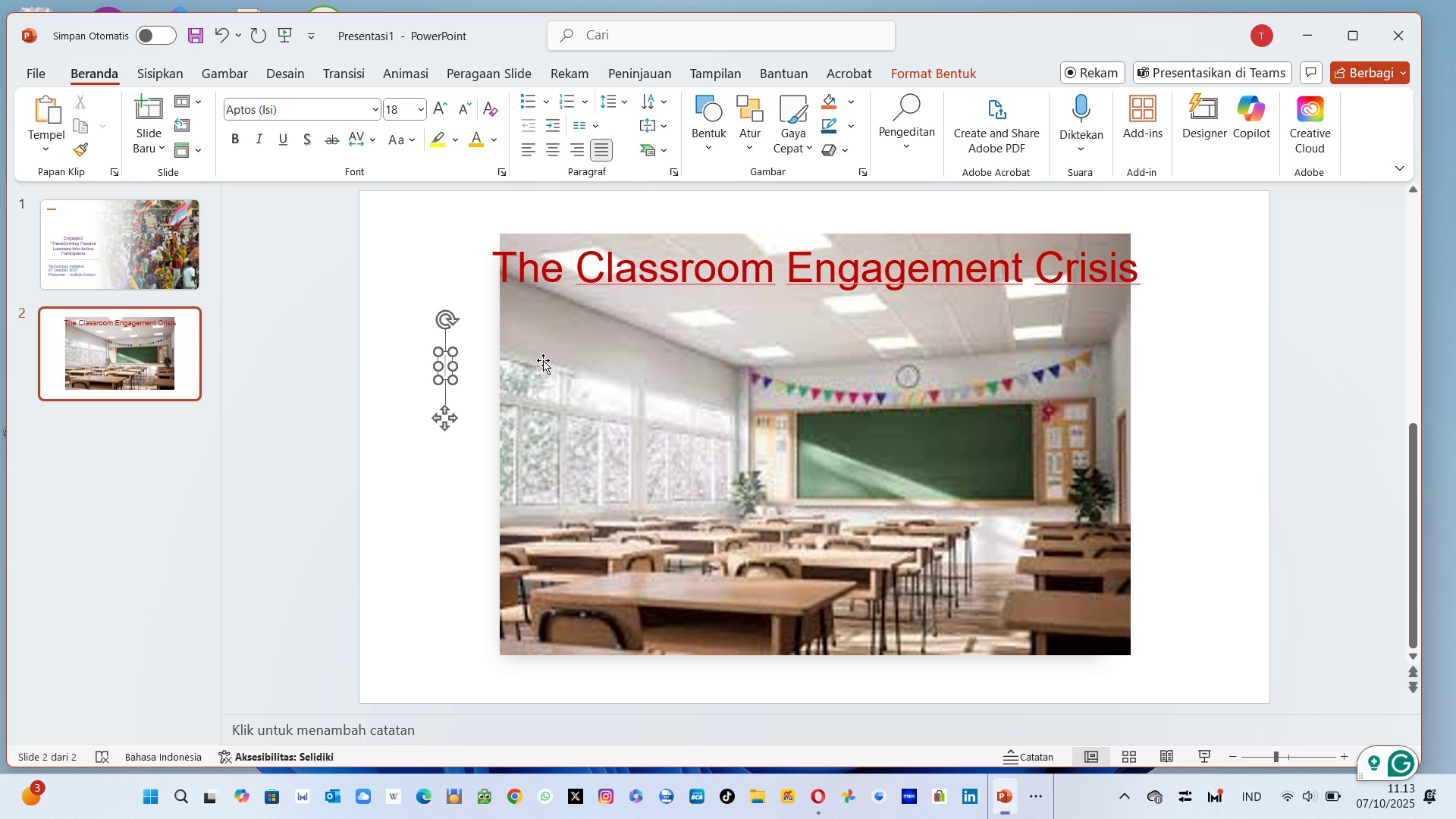 
wait(11.97)
 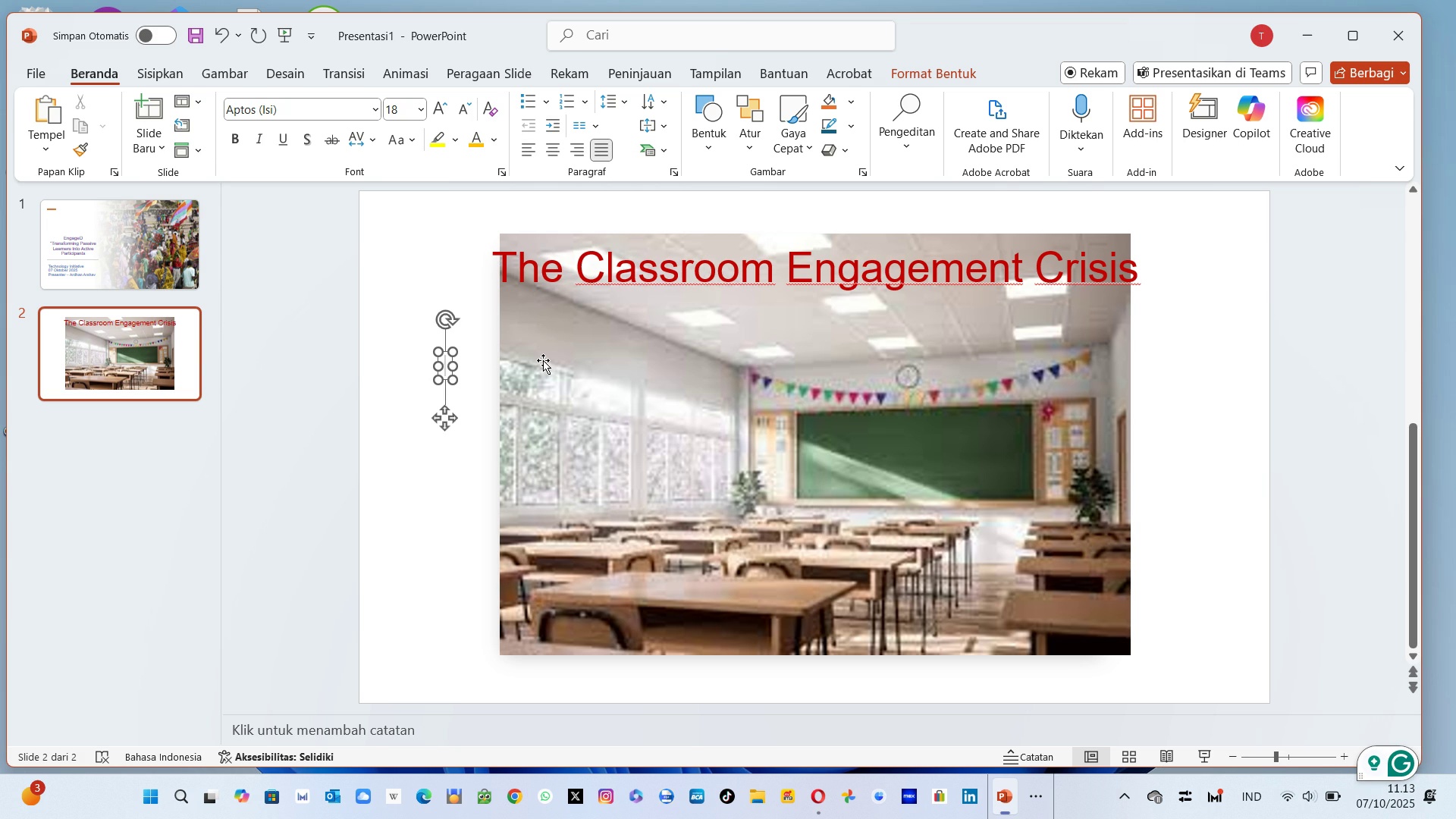 
left_click([573, 104])
 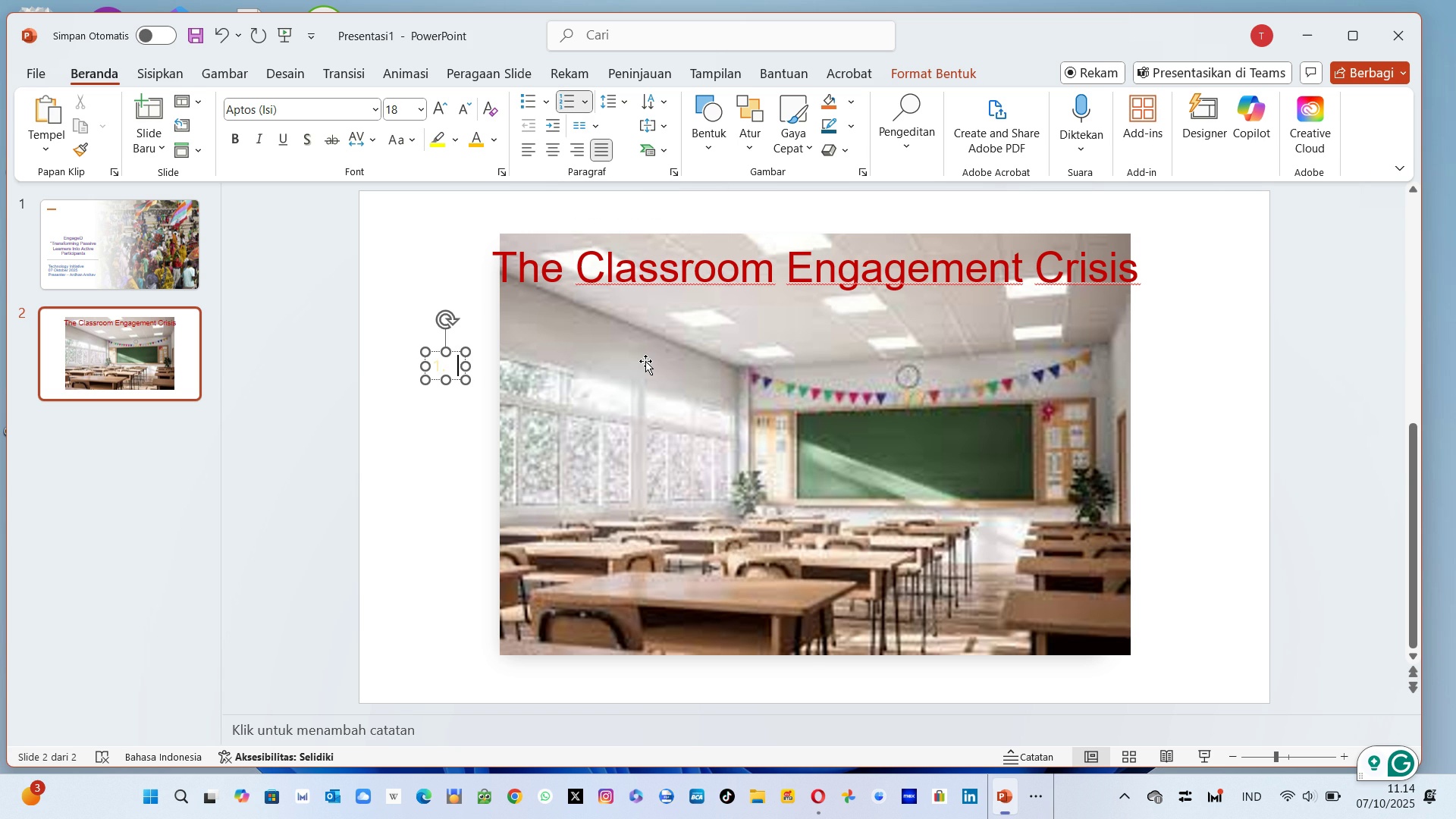 
left_click([628, 349])